 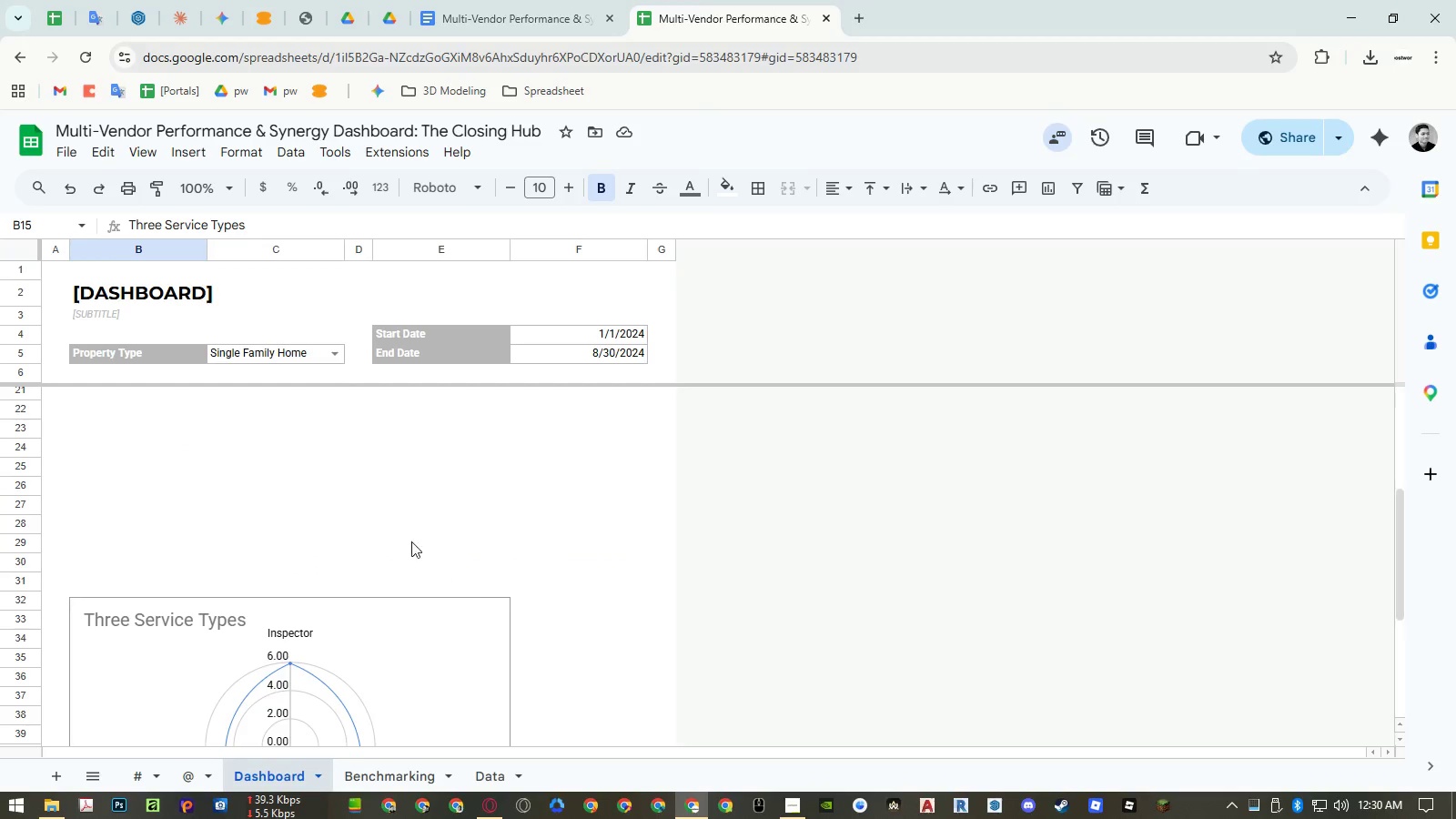 
left_click([199, 453])
 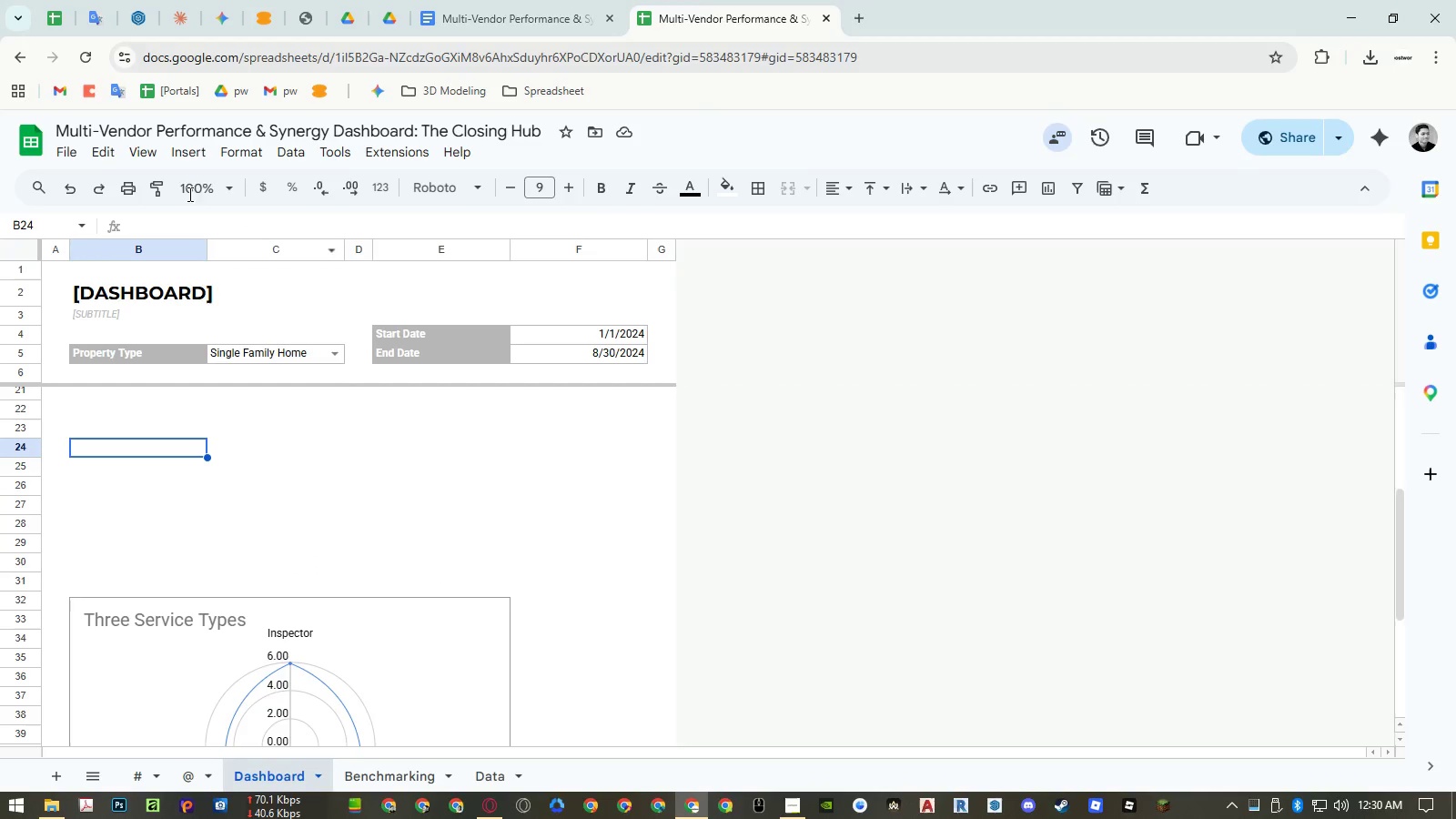 
left_click([177, 158])
 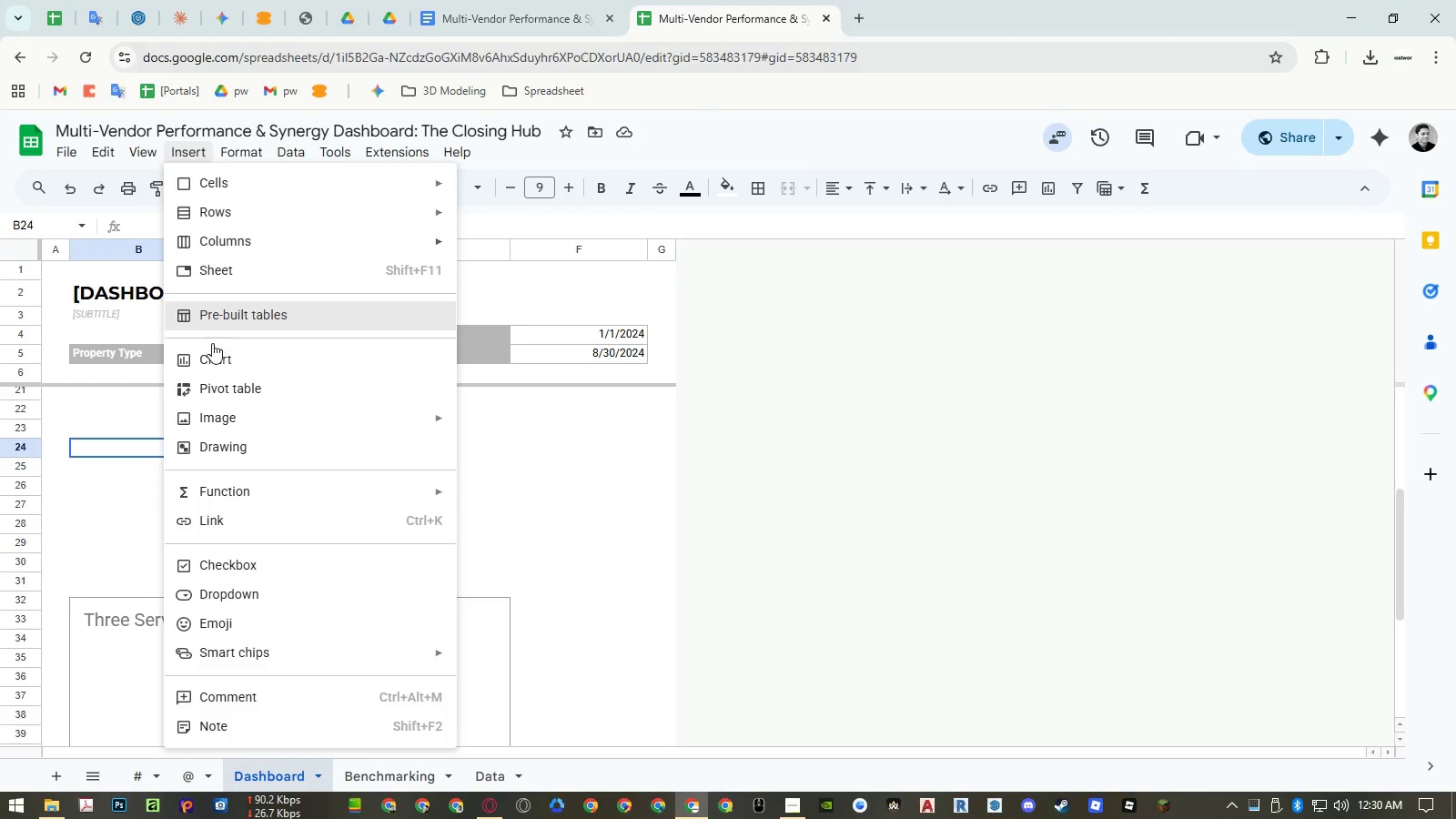 
left_click([213, 356])
 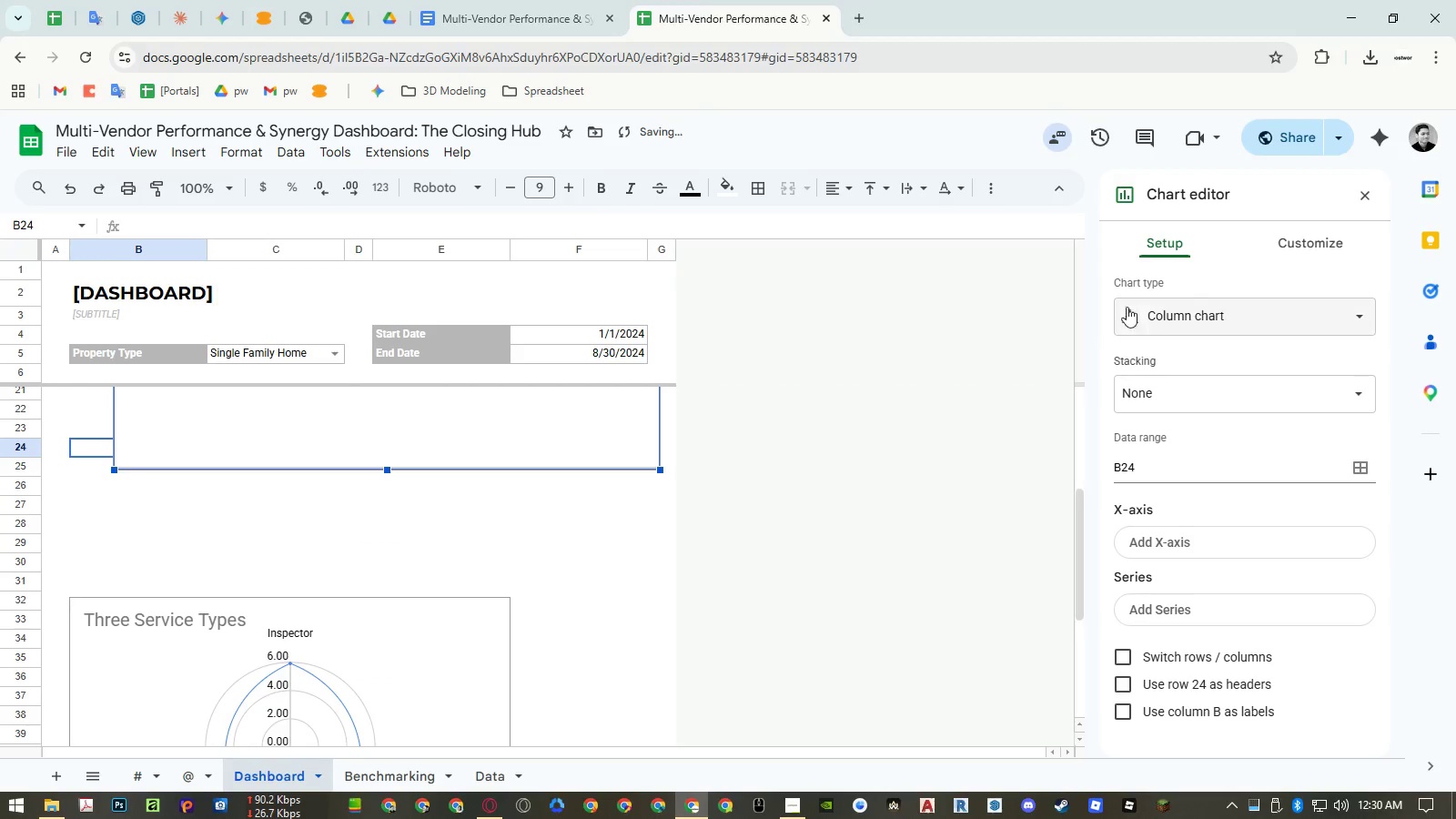 
left_click([1151, 311])
 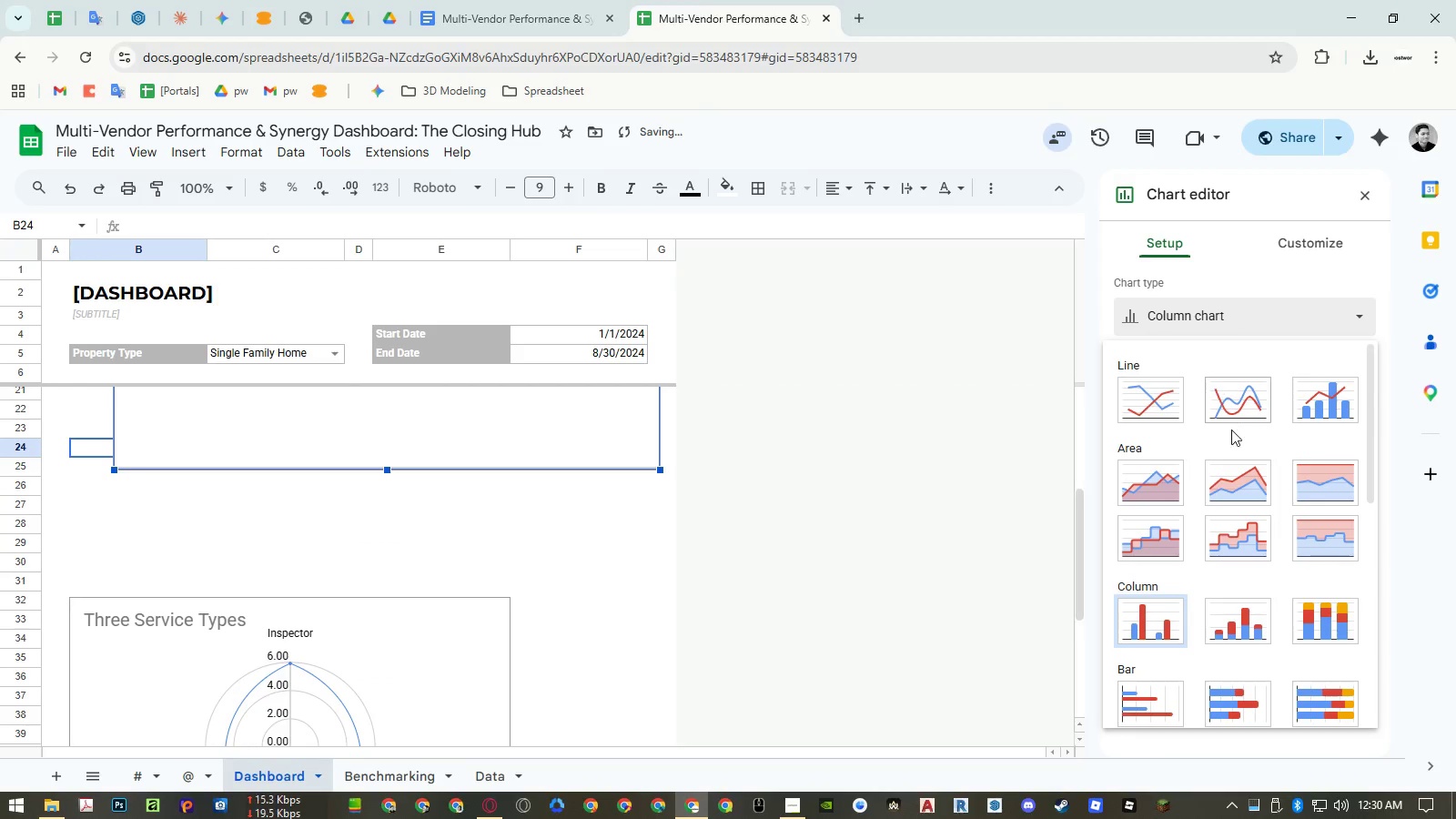 
scroll: coordinate [1232, 452], scroll_direction: down, amount: 7.0
 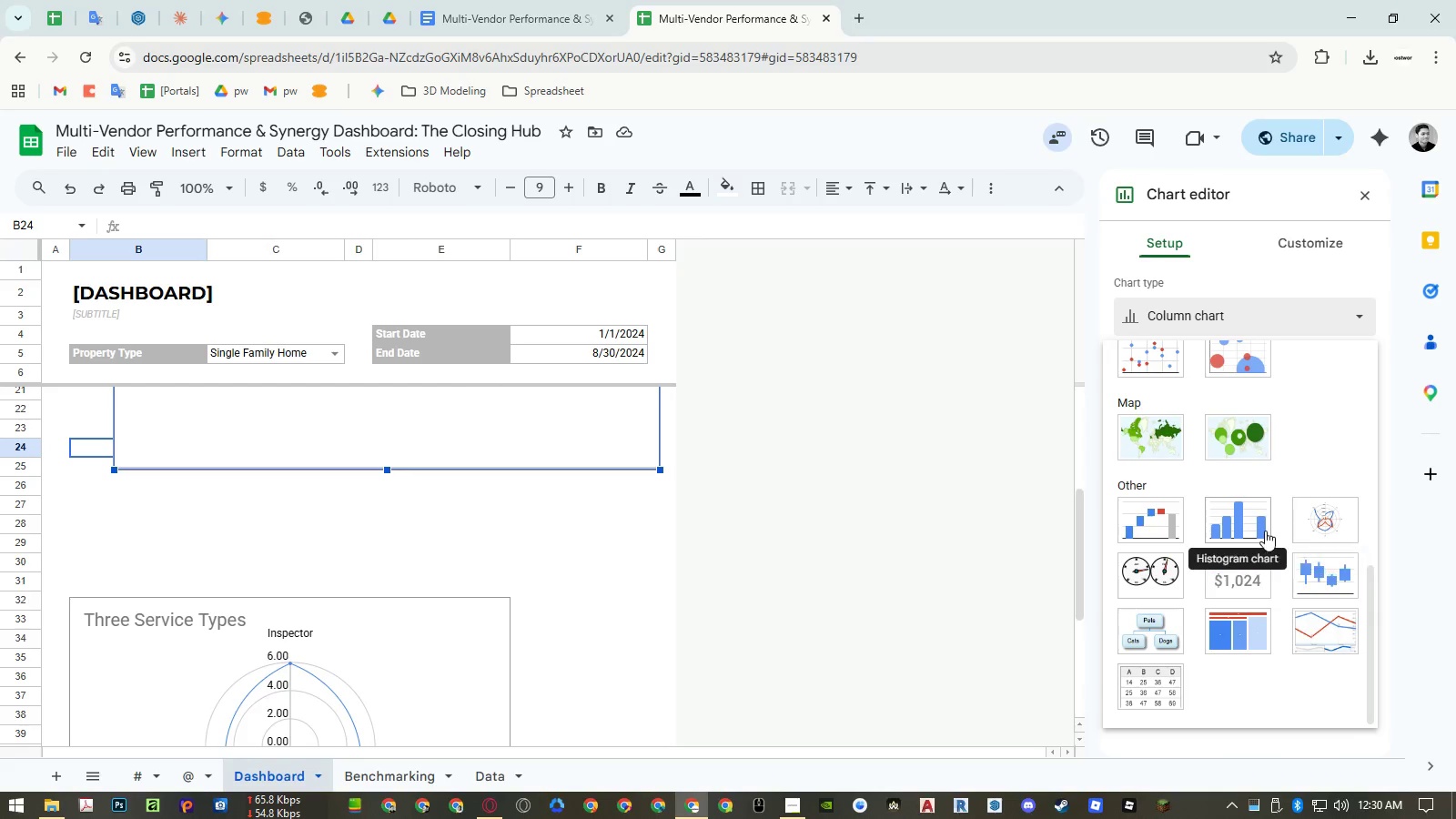 
wait(6.38)
 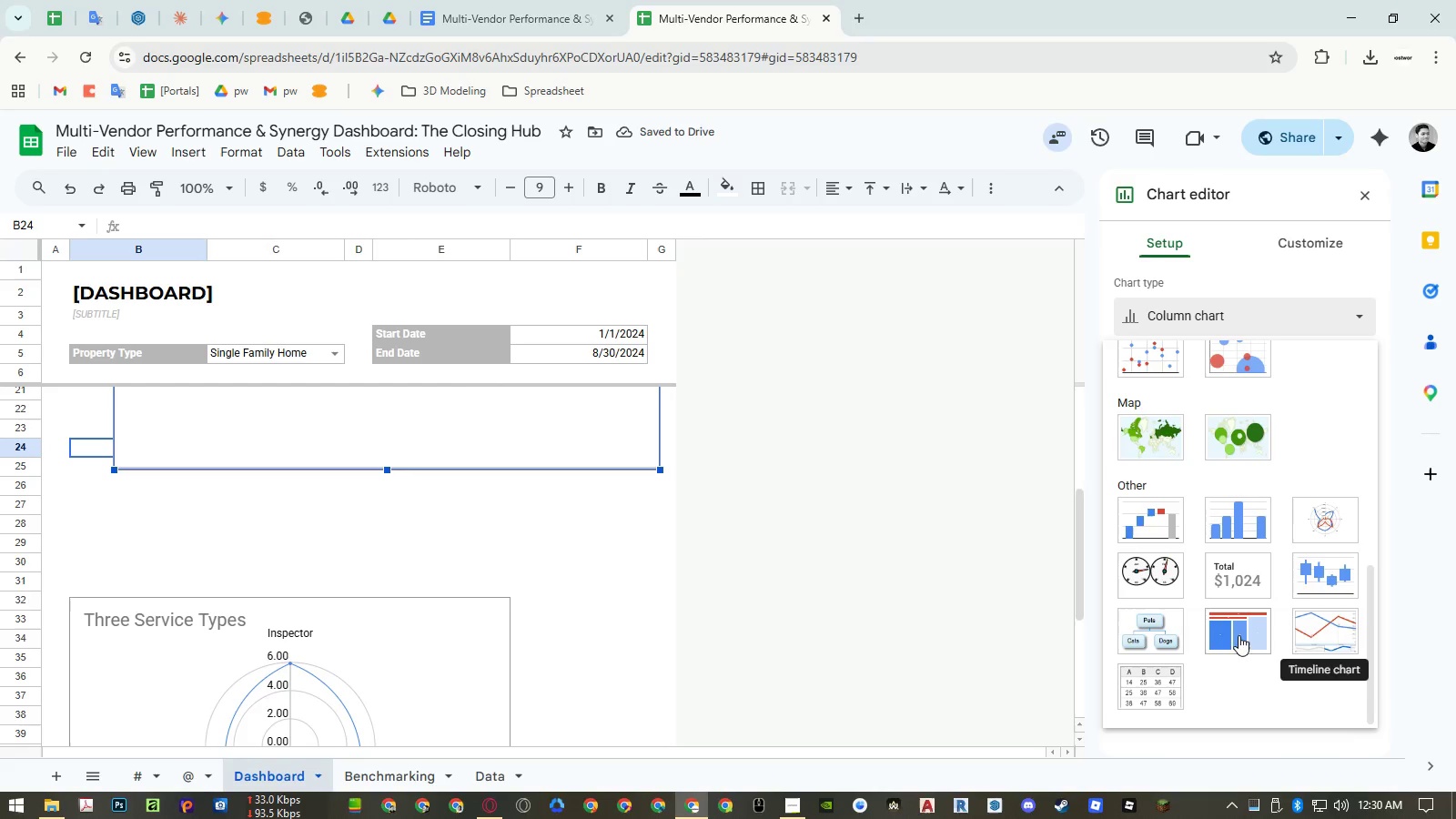 
left_click([1234, 523])
 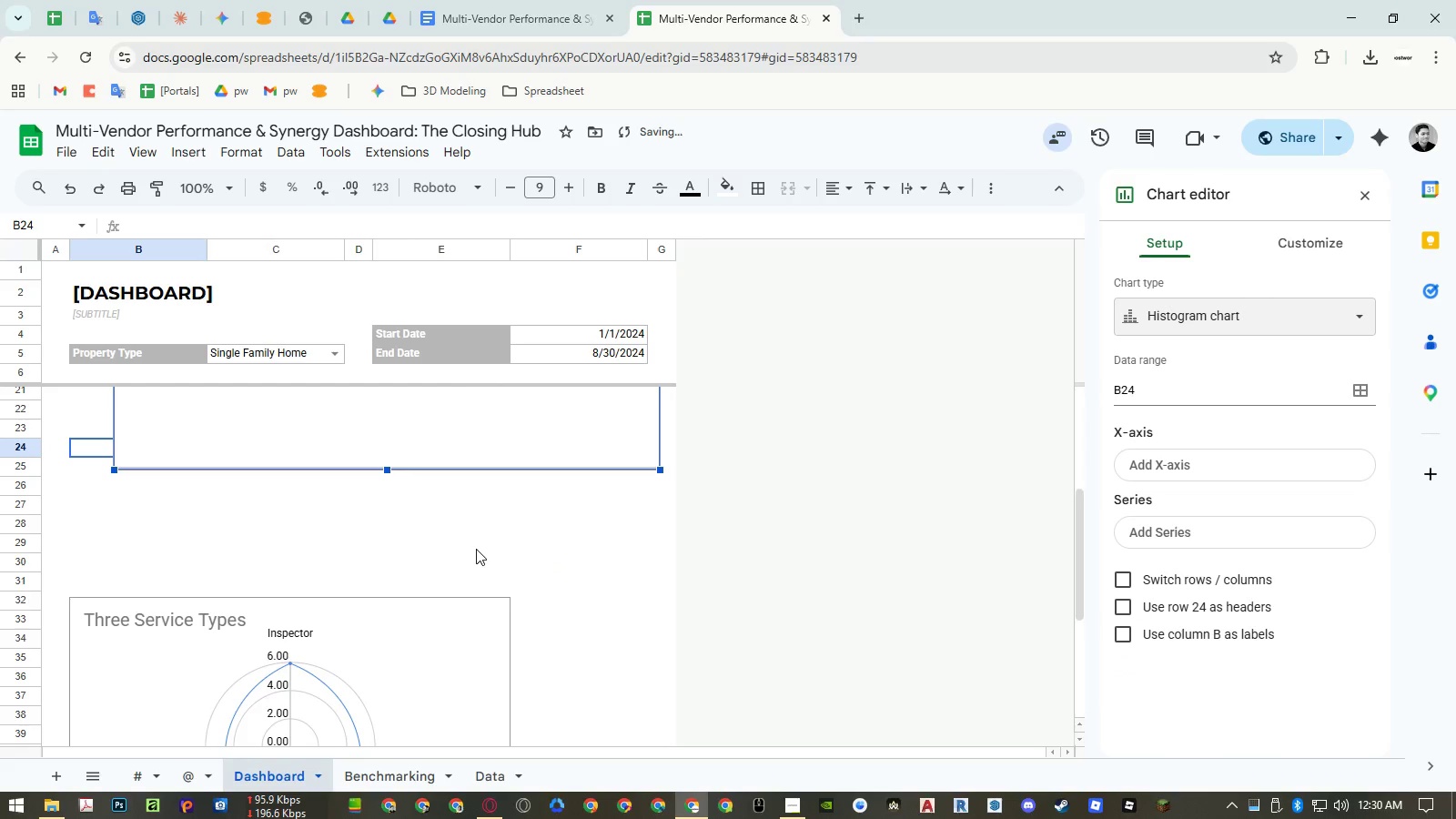 
scroll: coordinate [476, 549], scroll_direction: up, amount: 2.0
 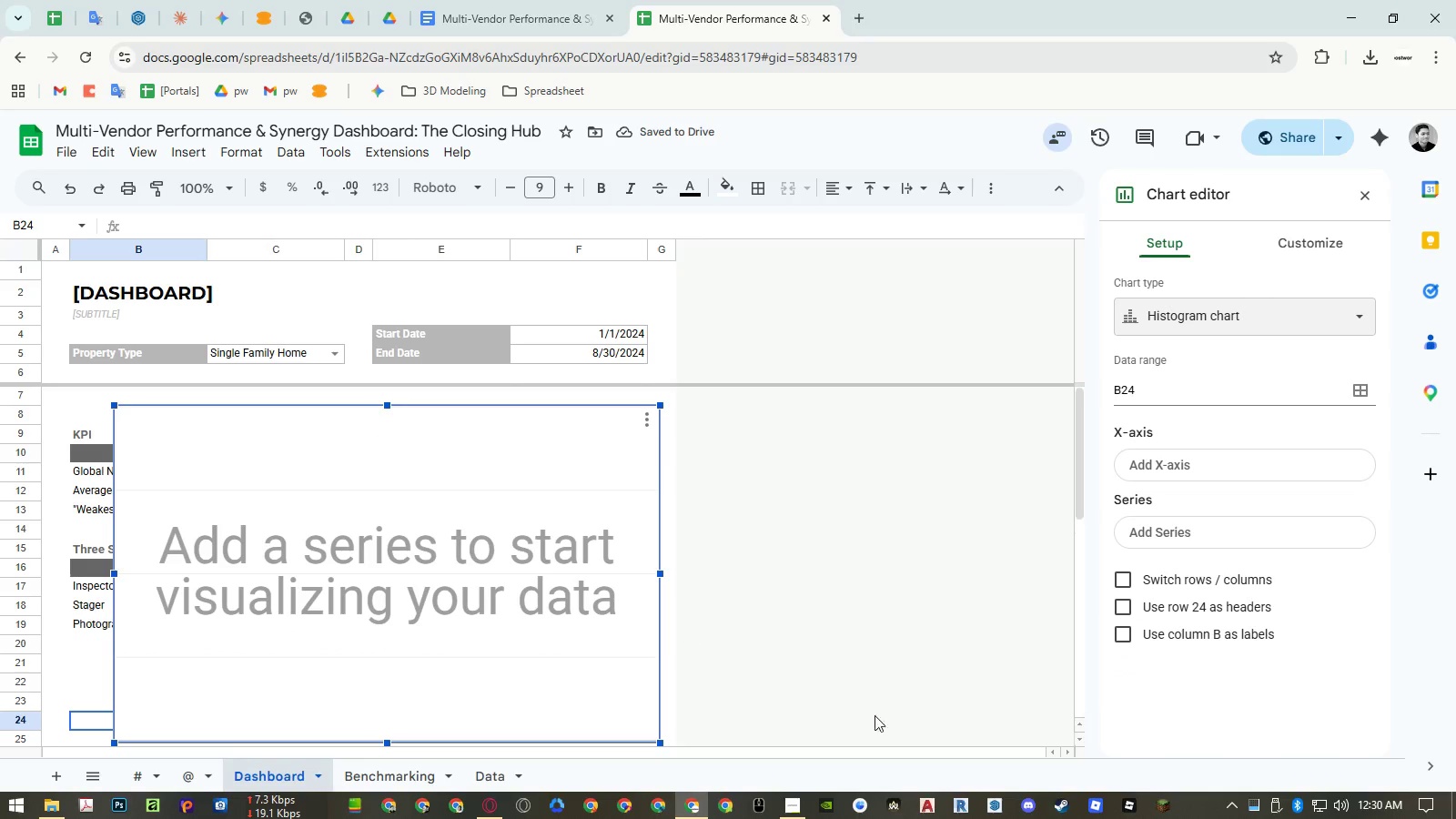 
left_click([791, 805])